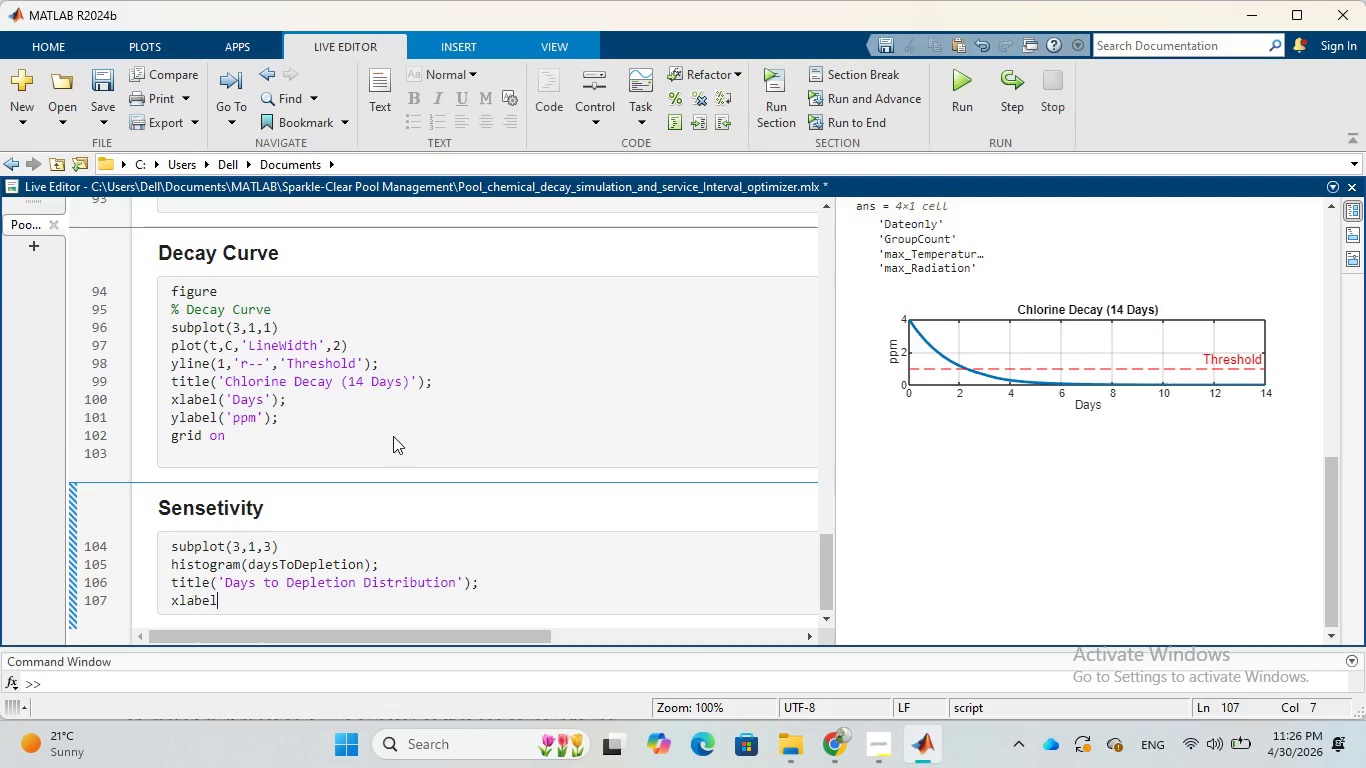 
type(('Days)
 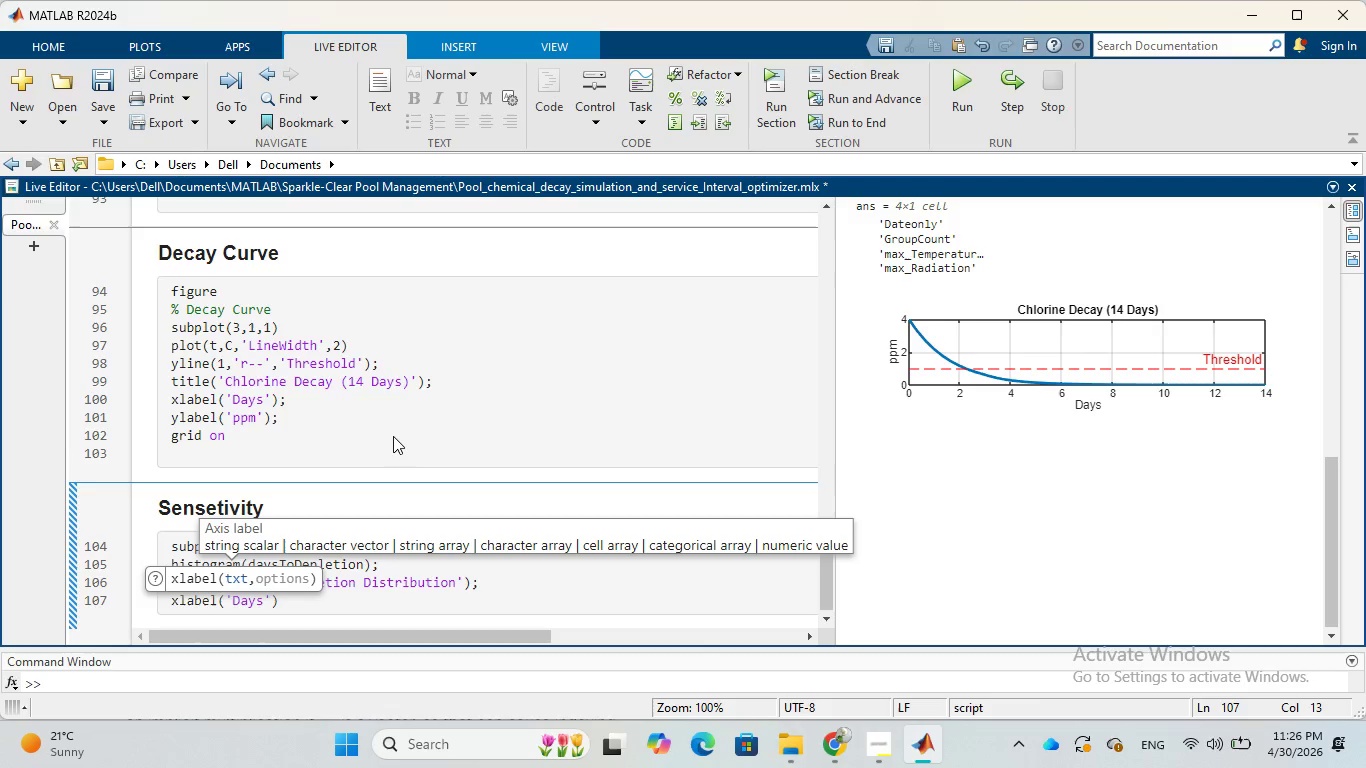 
key(ArrowRight)
 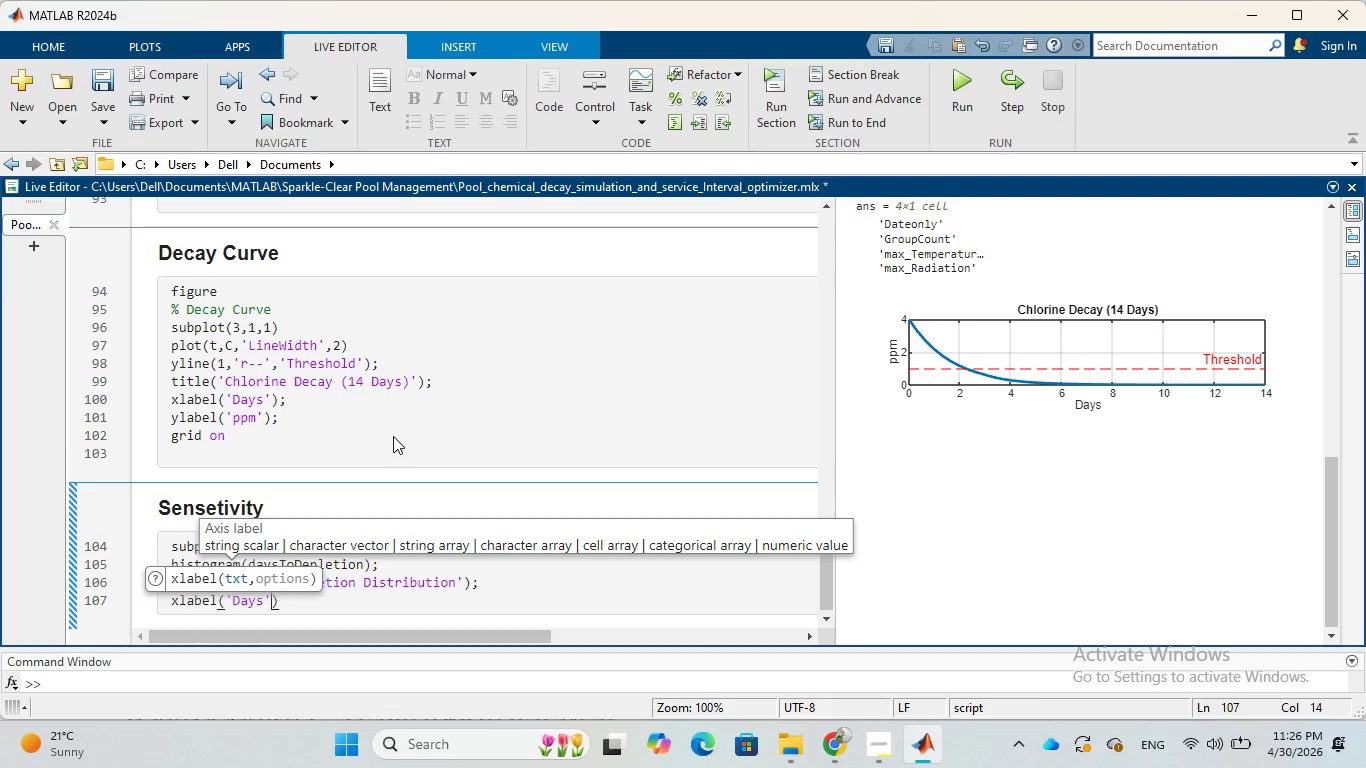 
key(ArrowRight)
 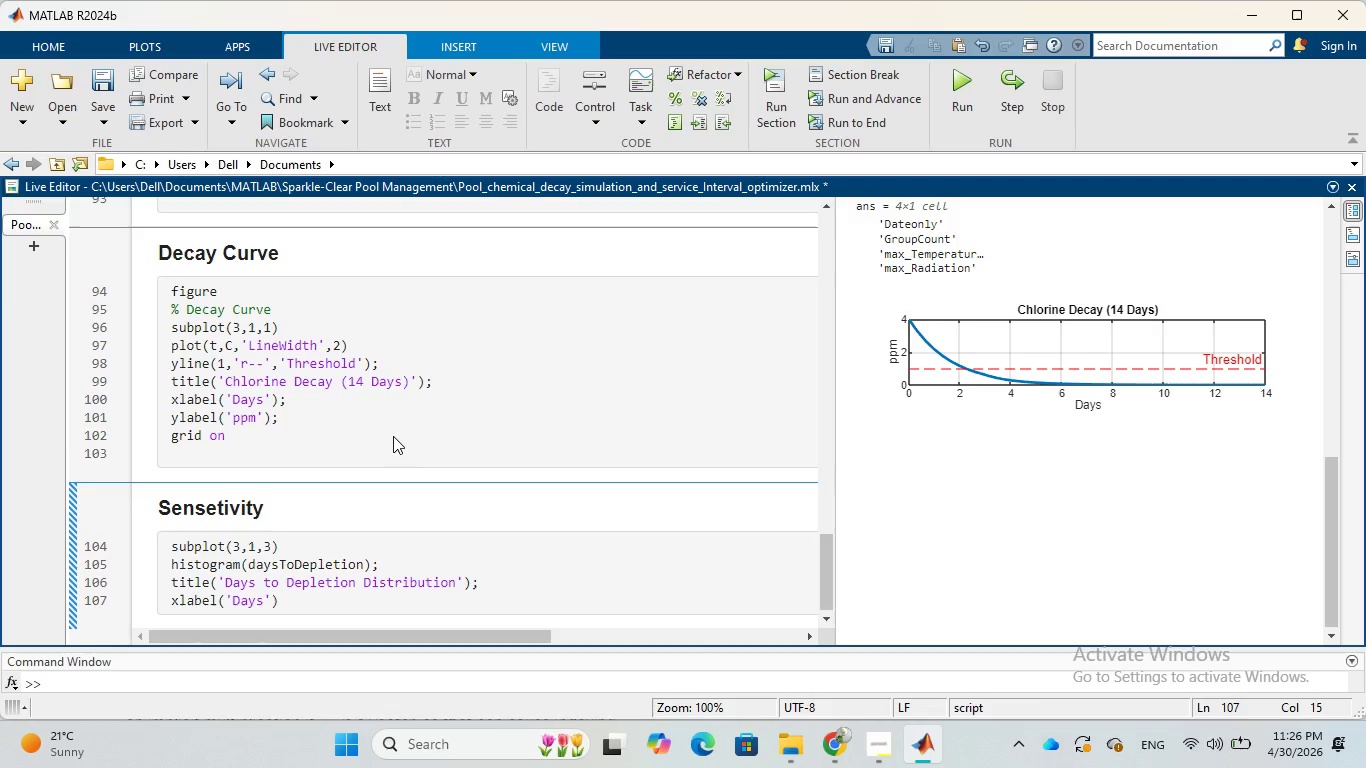 
key(Semicolon)
 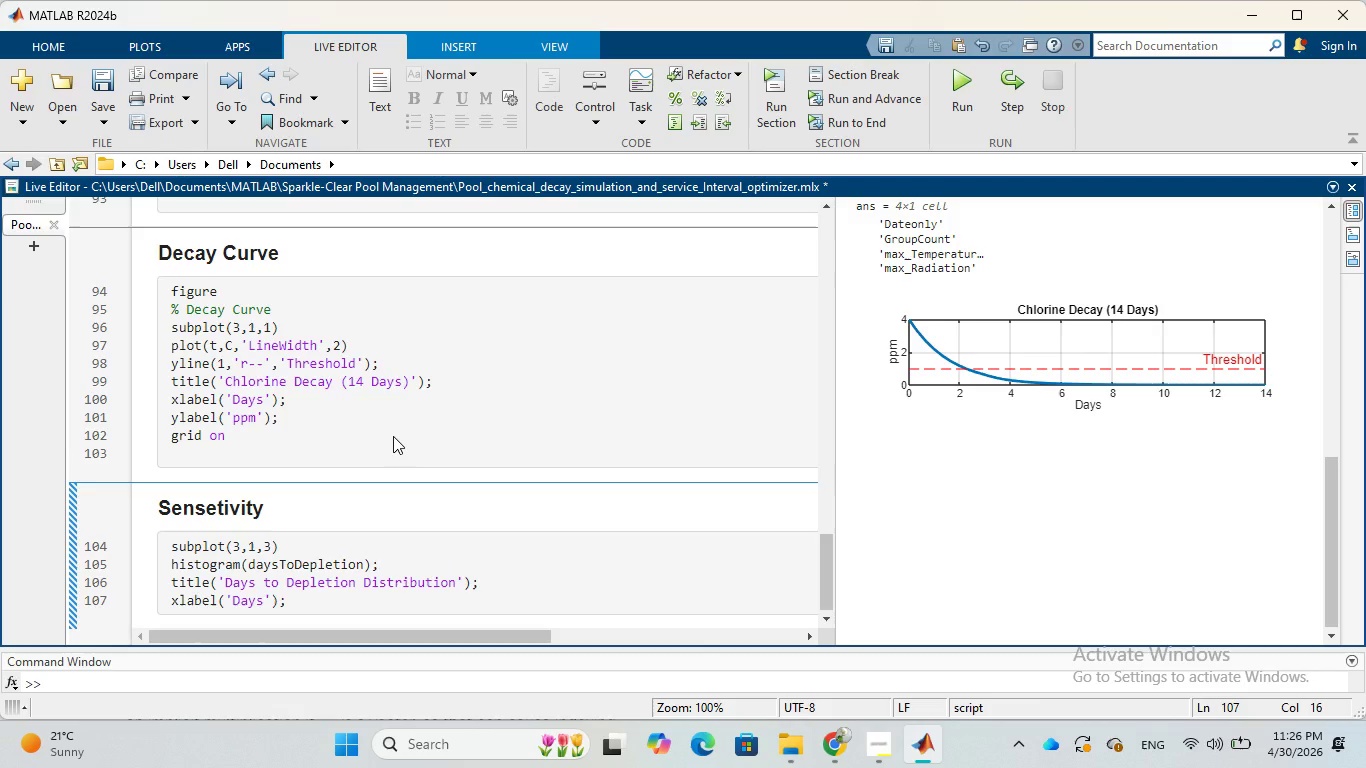 
key(Enter)
 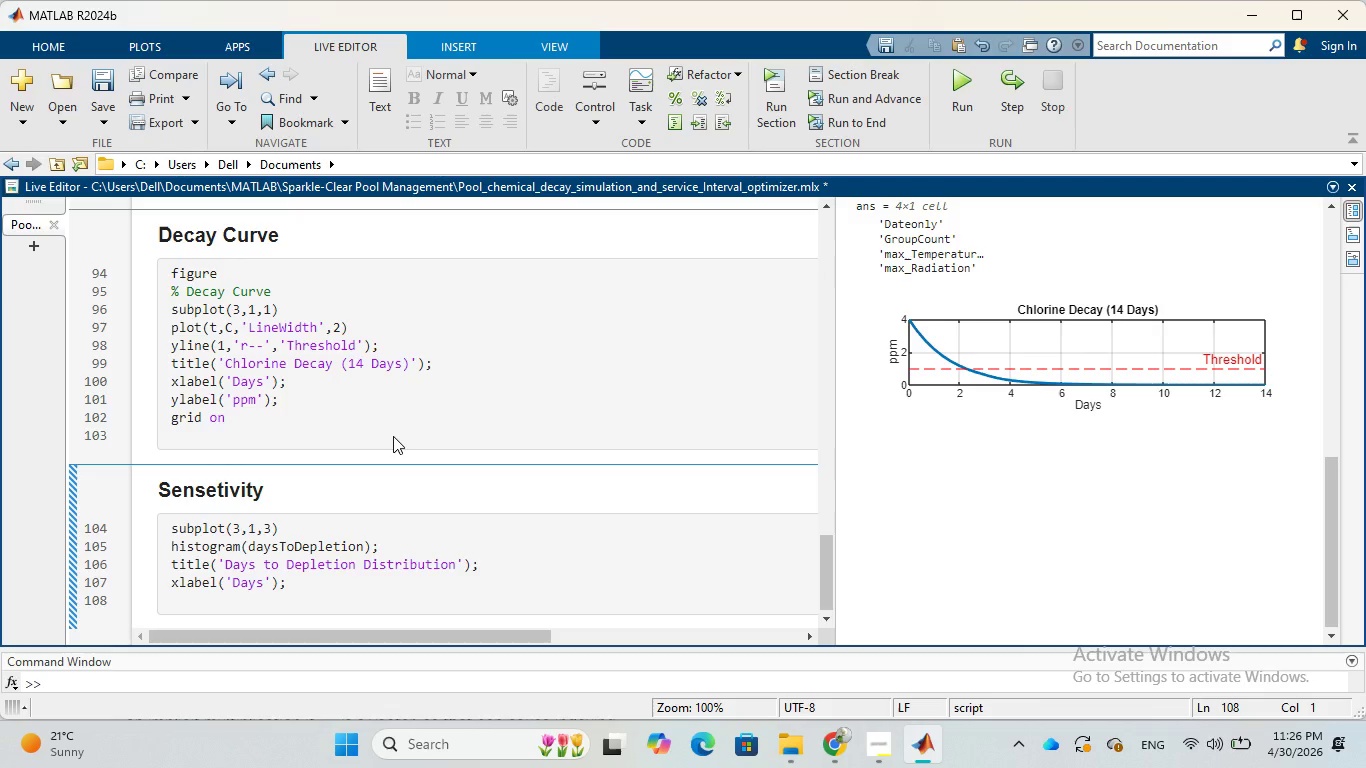 
type(ylabel()
 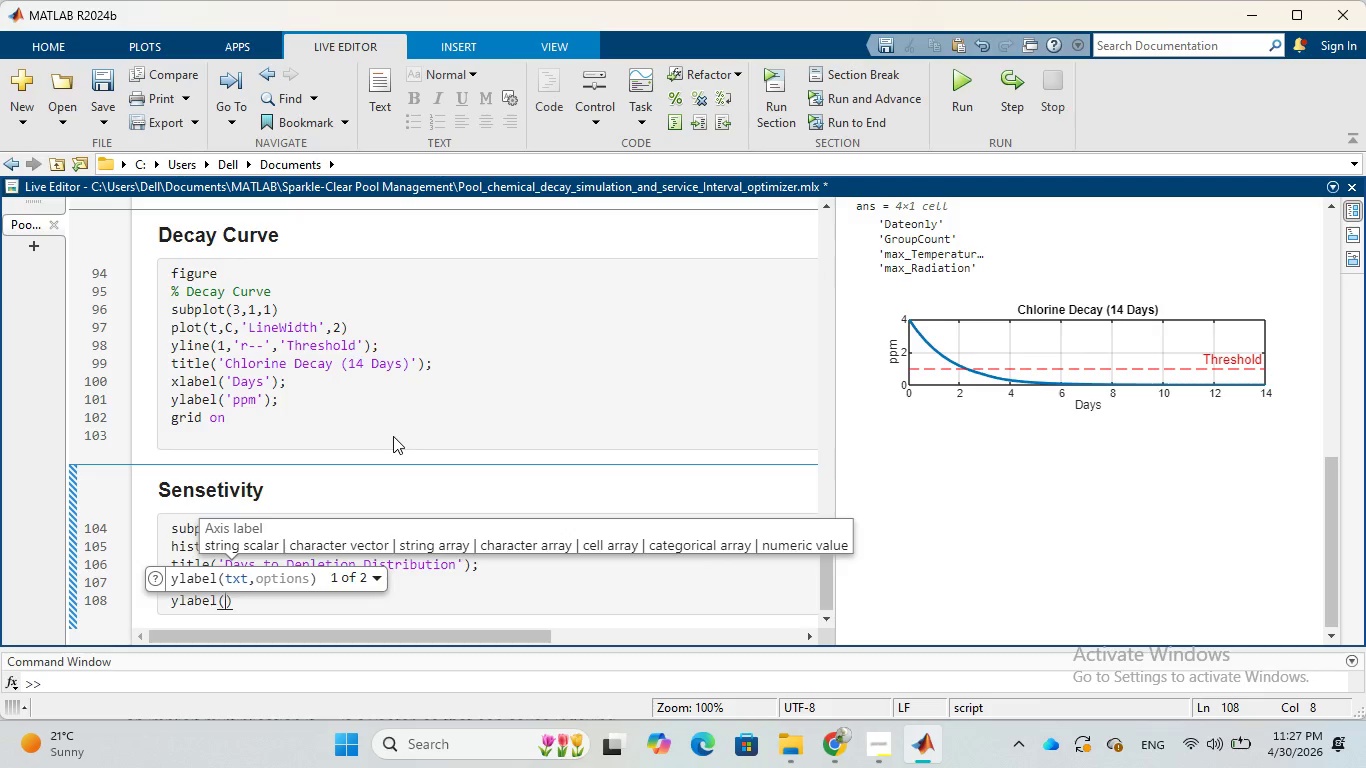 
wait(5.3)
 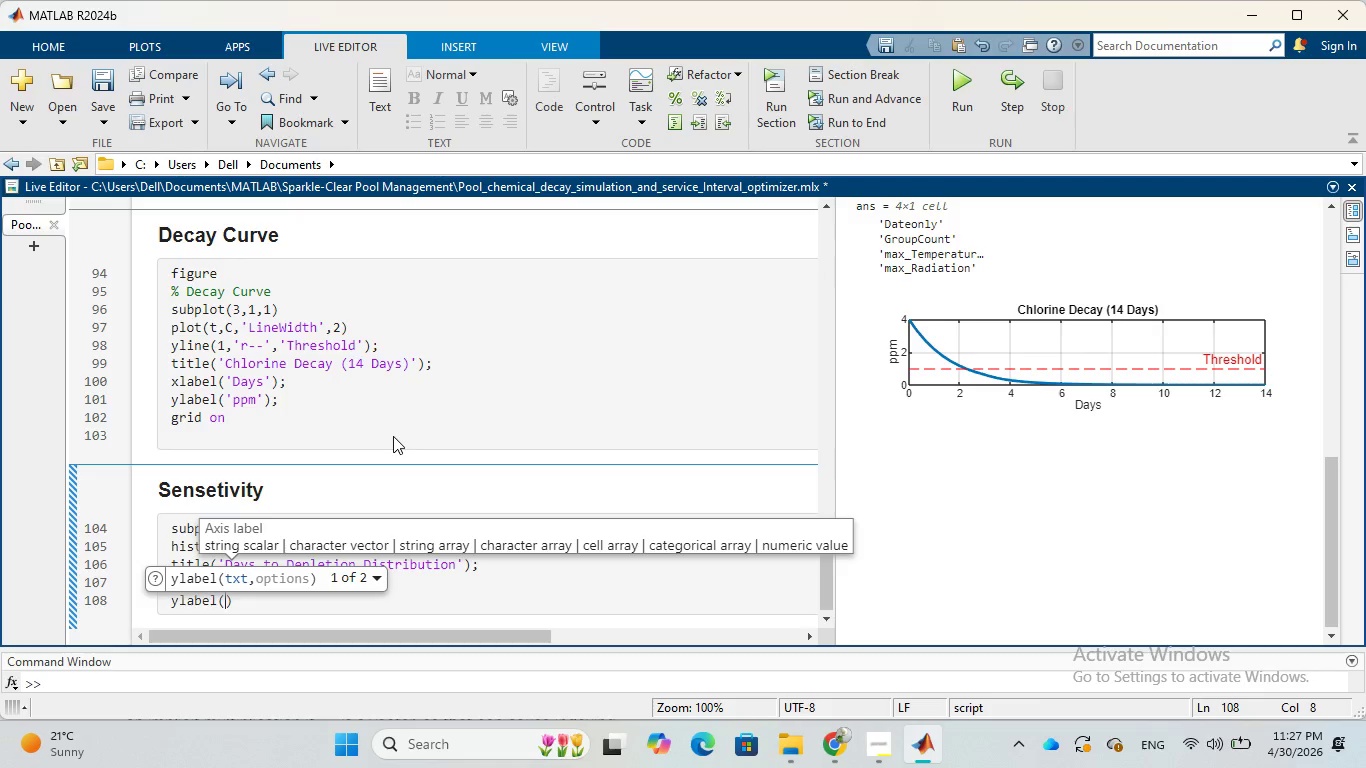 
type('Frequency)
 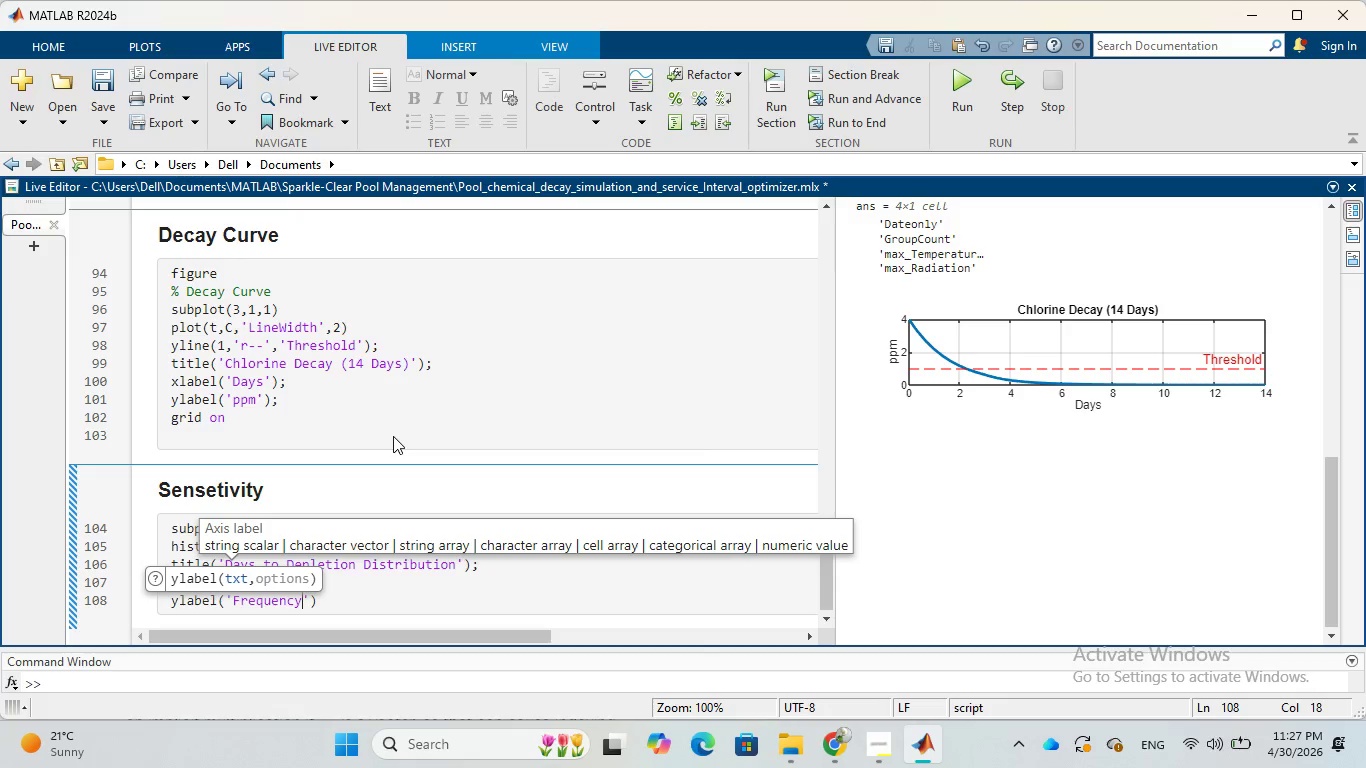 
key(ArrowRight)
 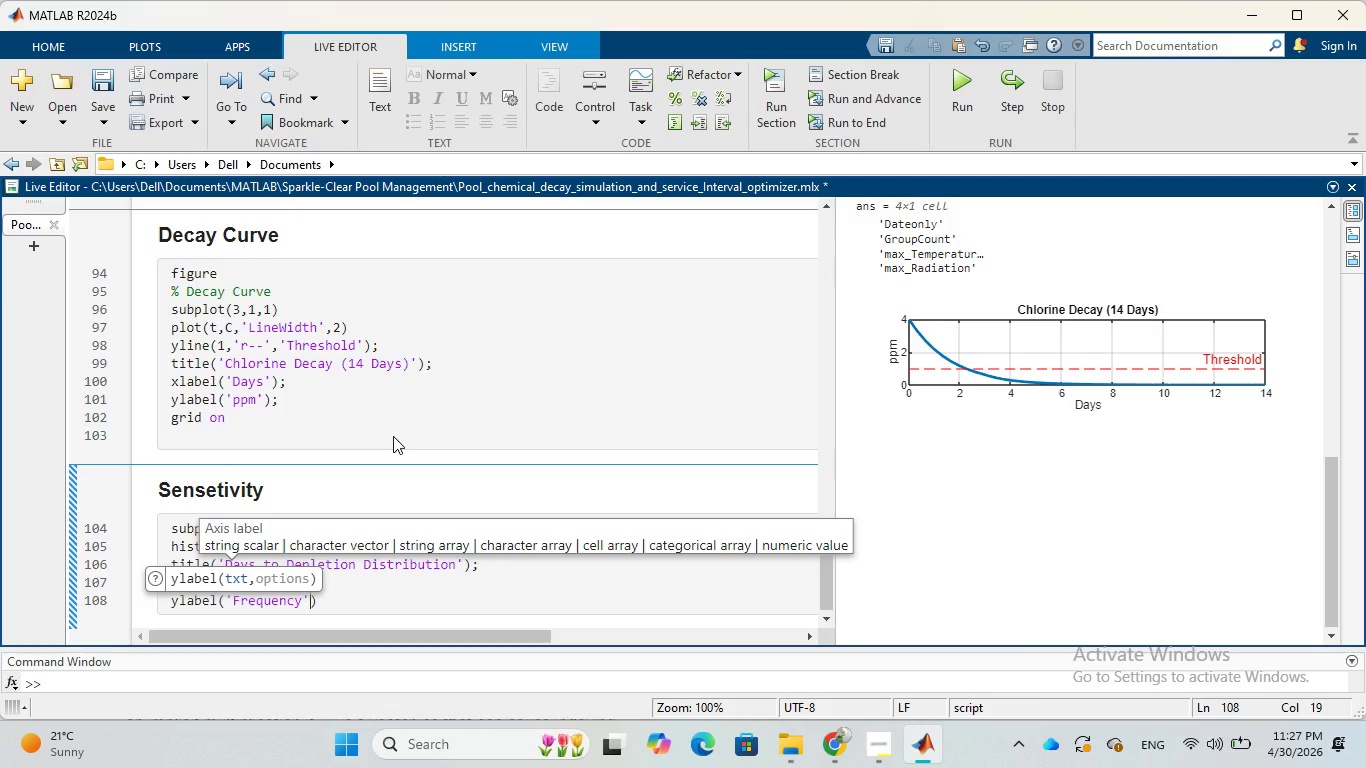 
key(ArrowRight)
 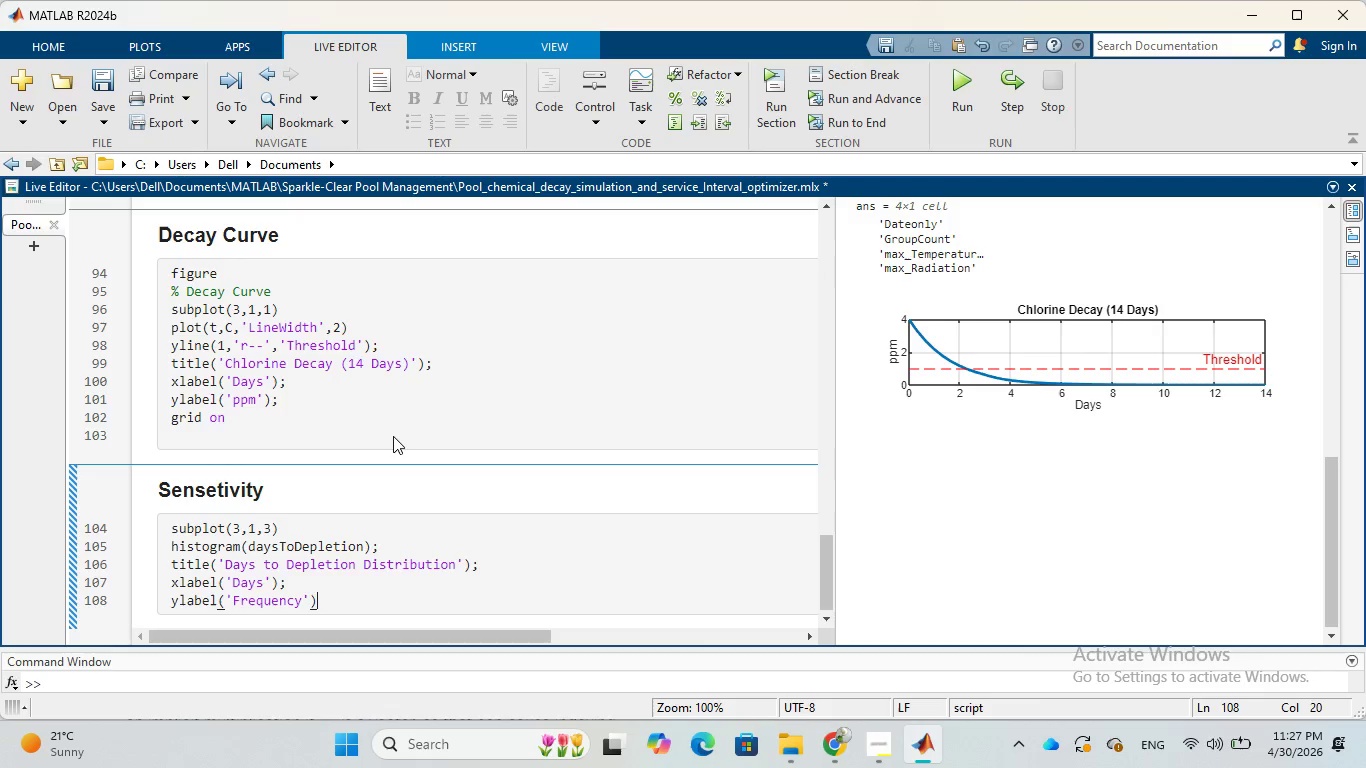 
key(Semicolon)
 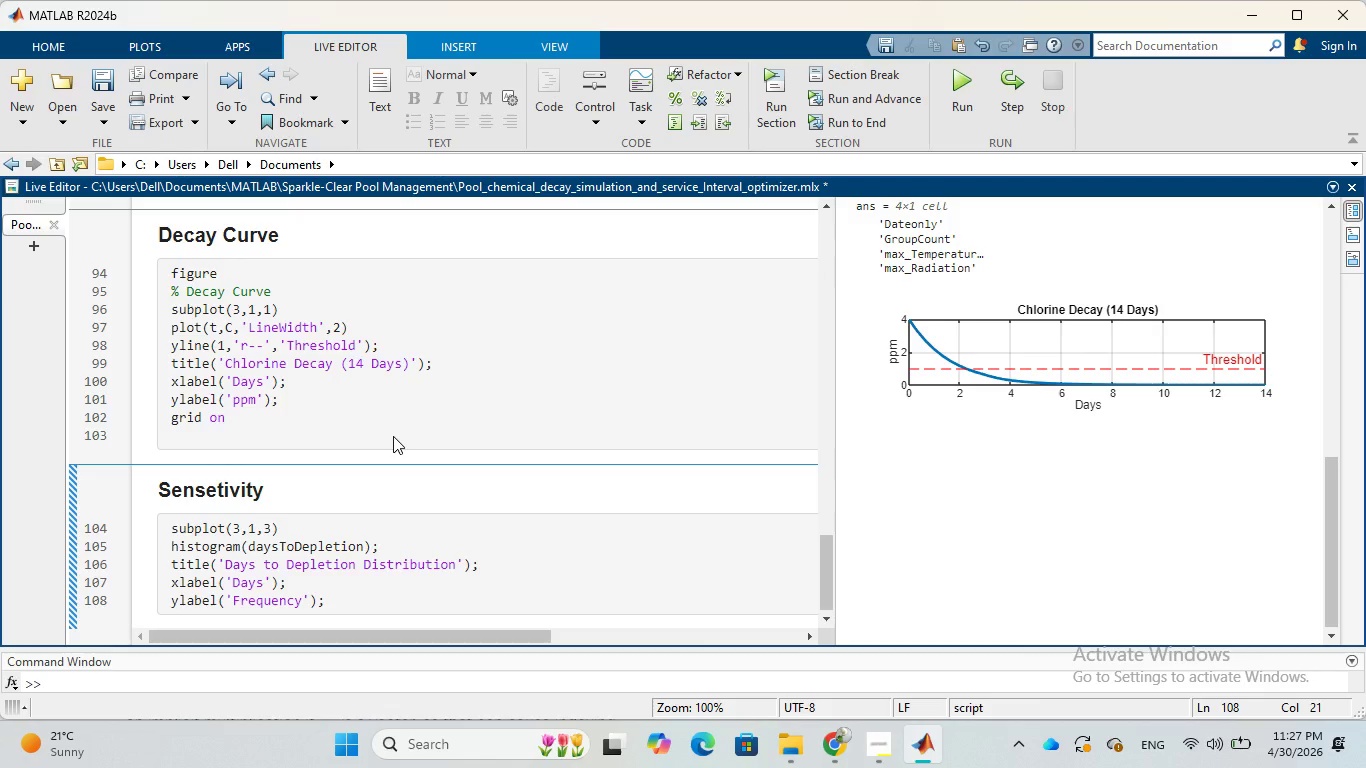 
key(Enter)
 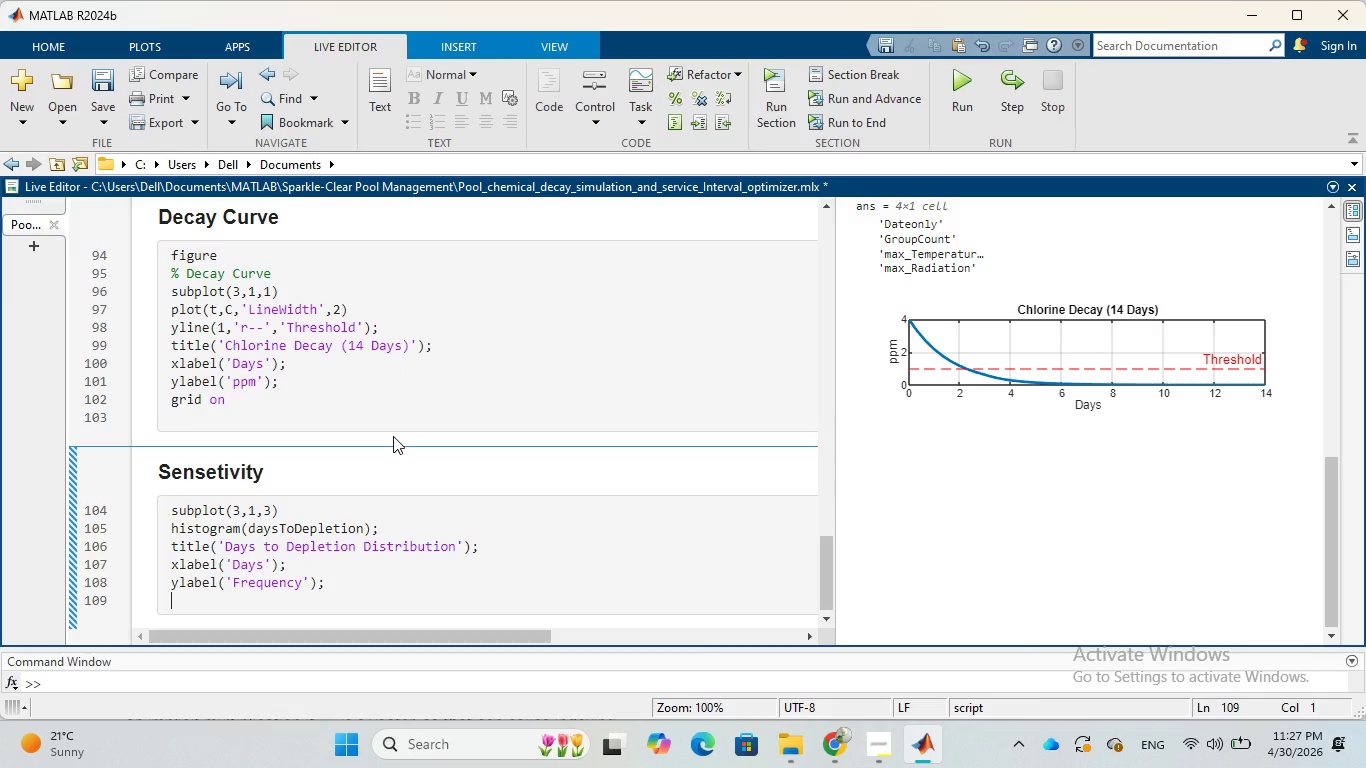 
type(grid on)
 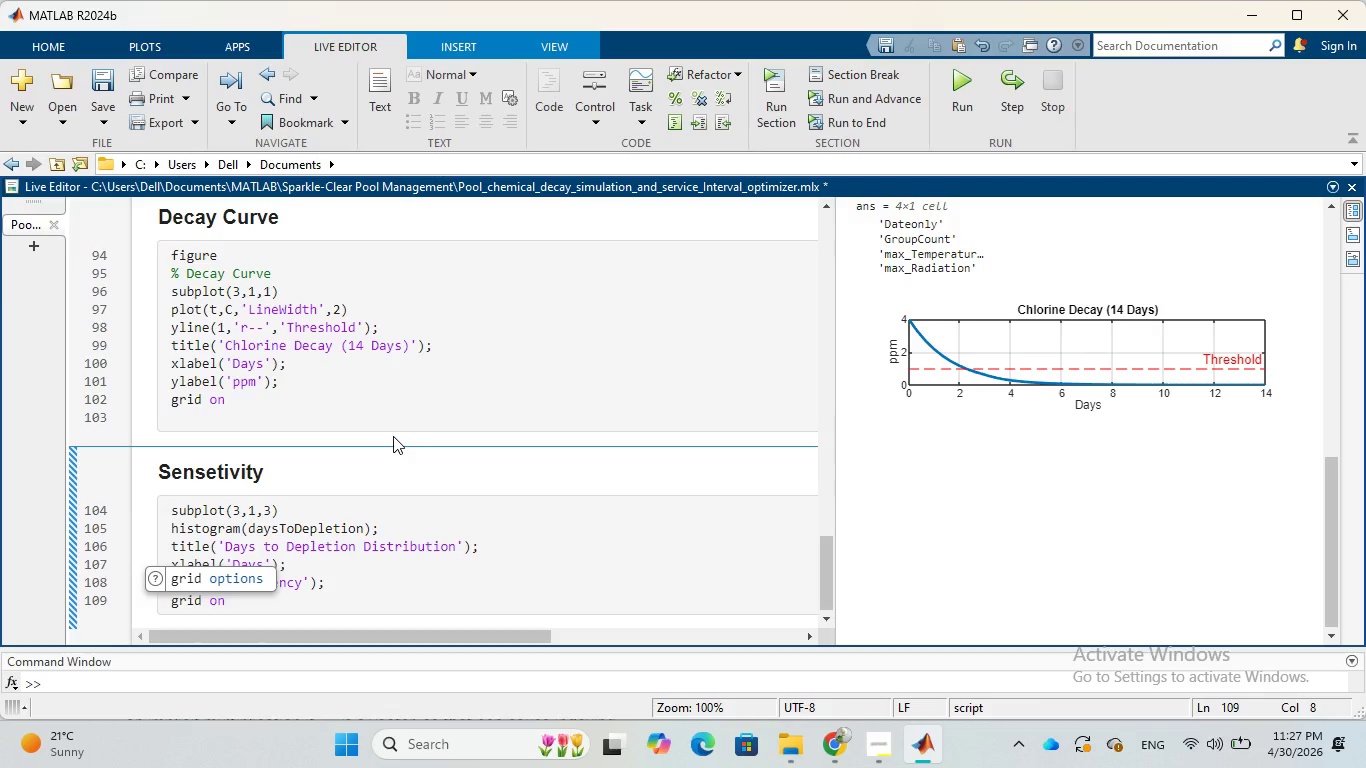 
wait(9.47)
 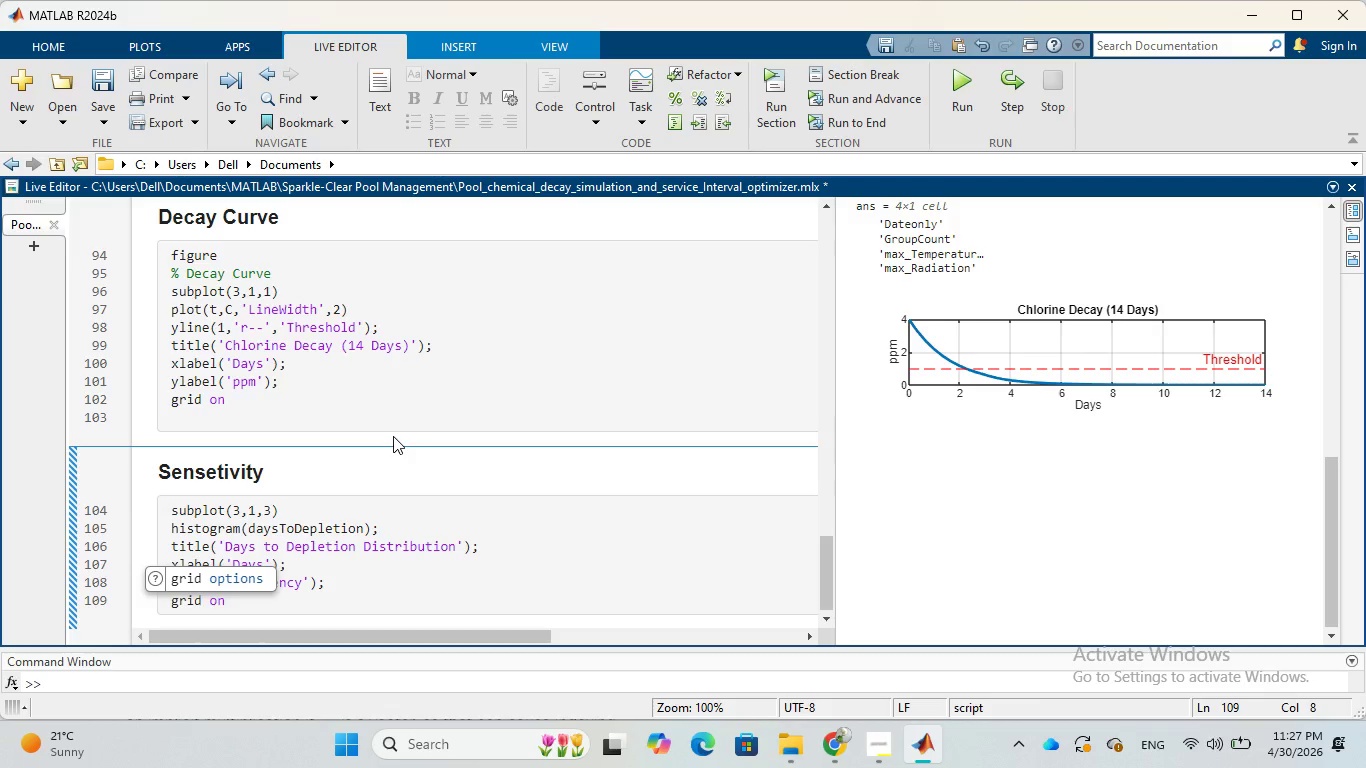 
left_click([476, 579])
 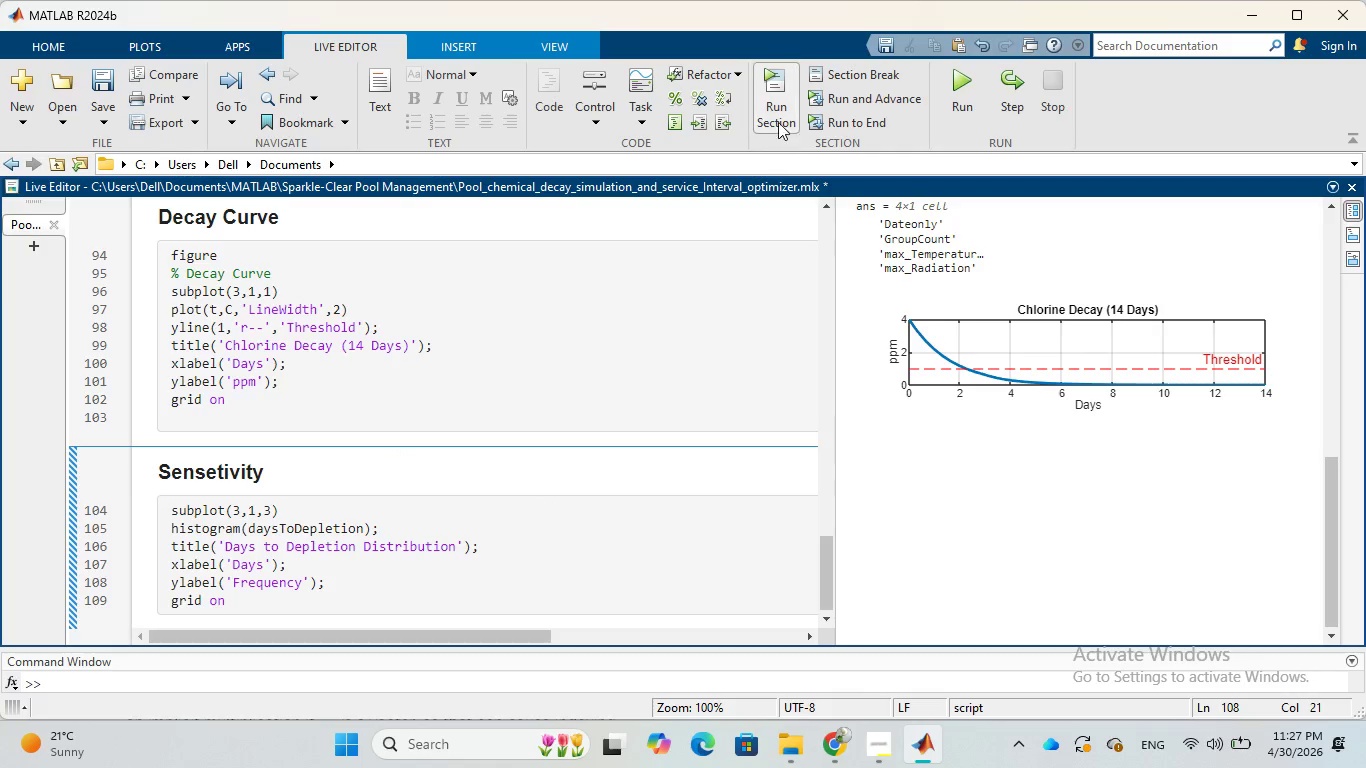 
left_click([778, 82])
 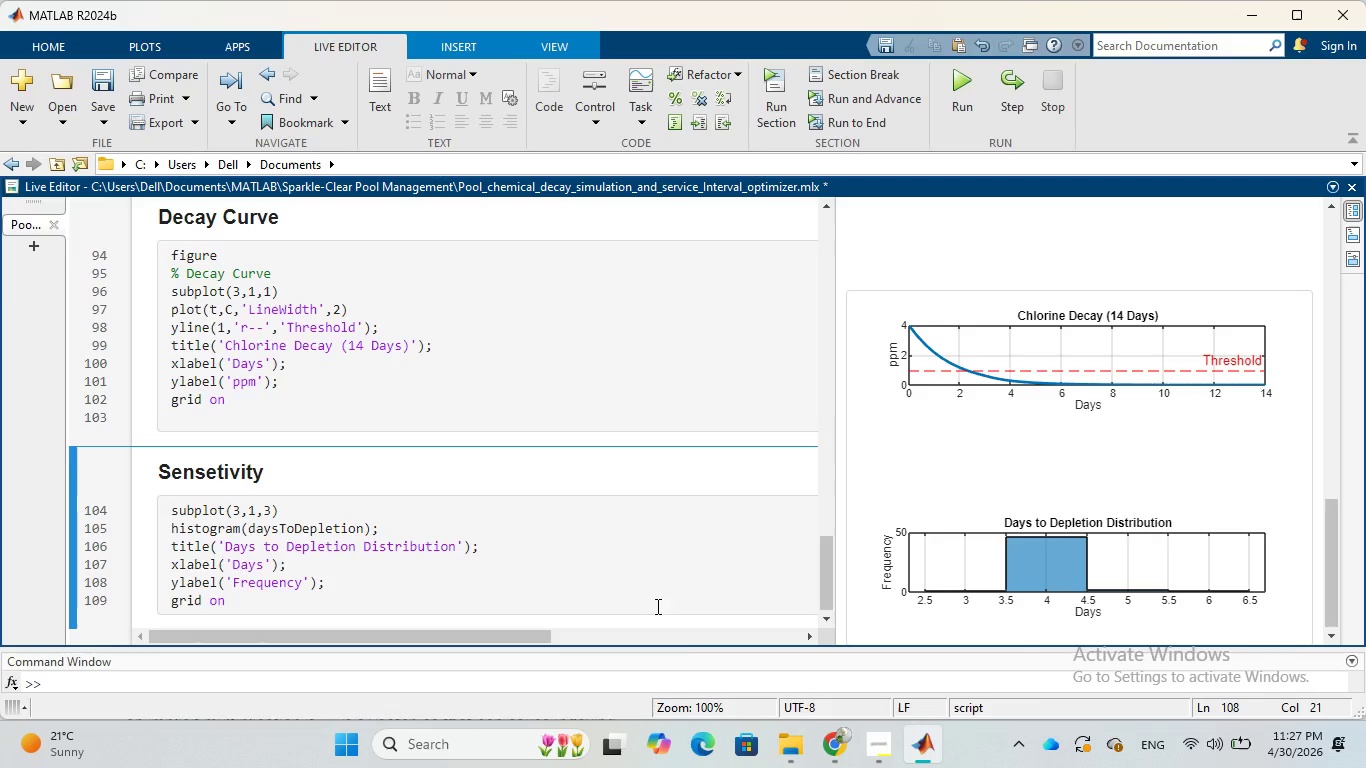 
wait(29.52)
 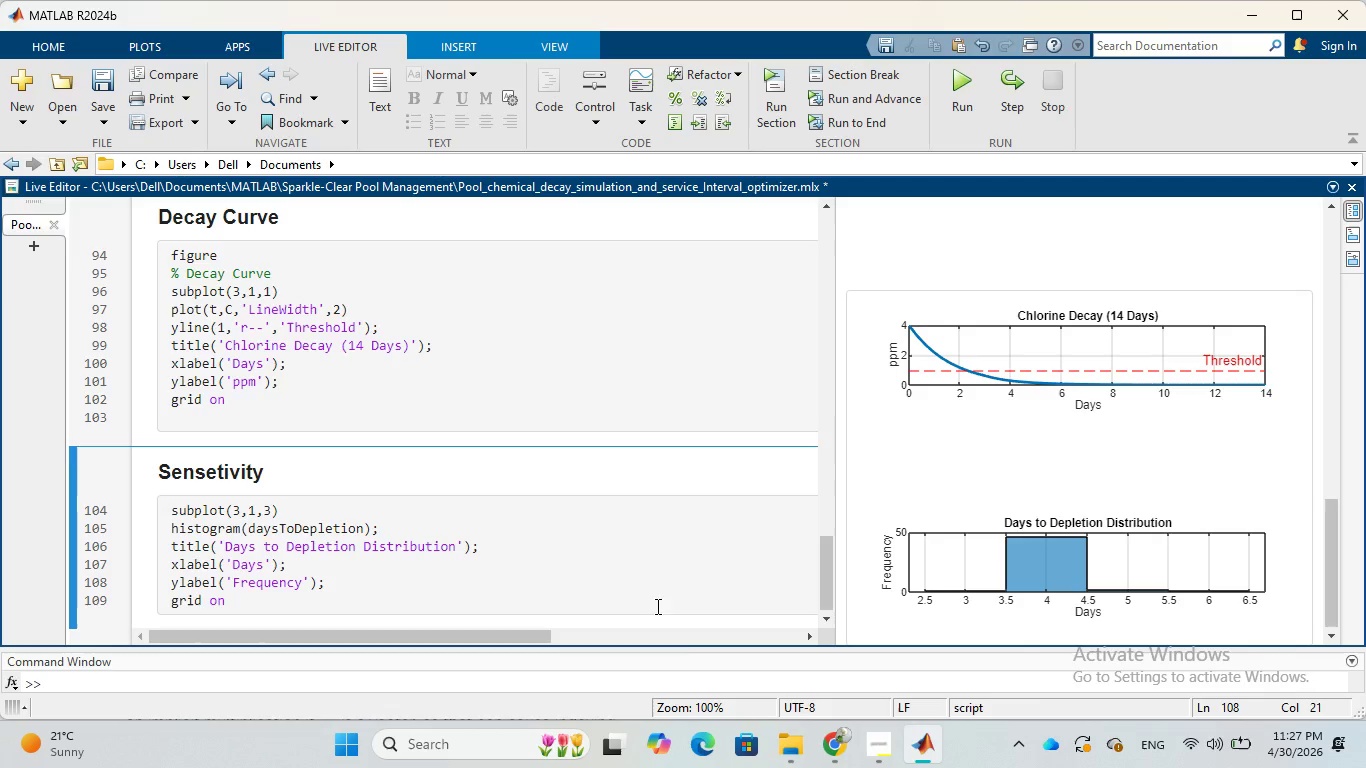 
left_click([866, 609])